 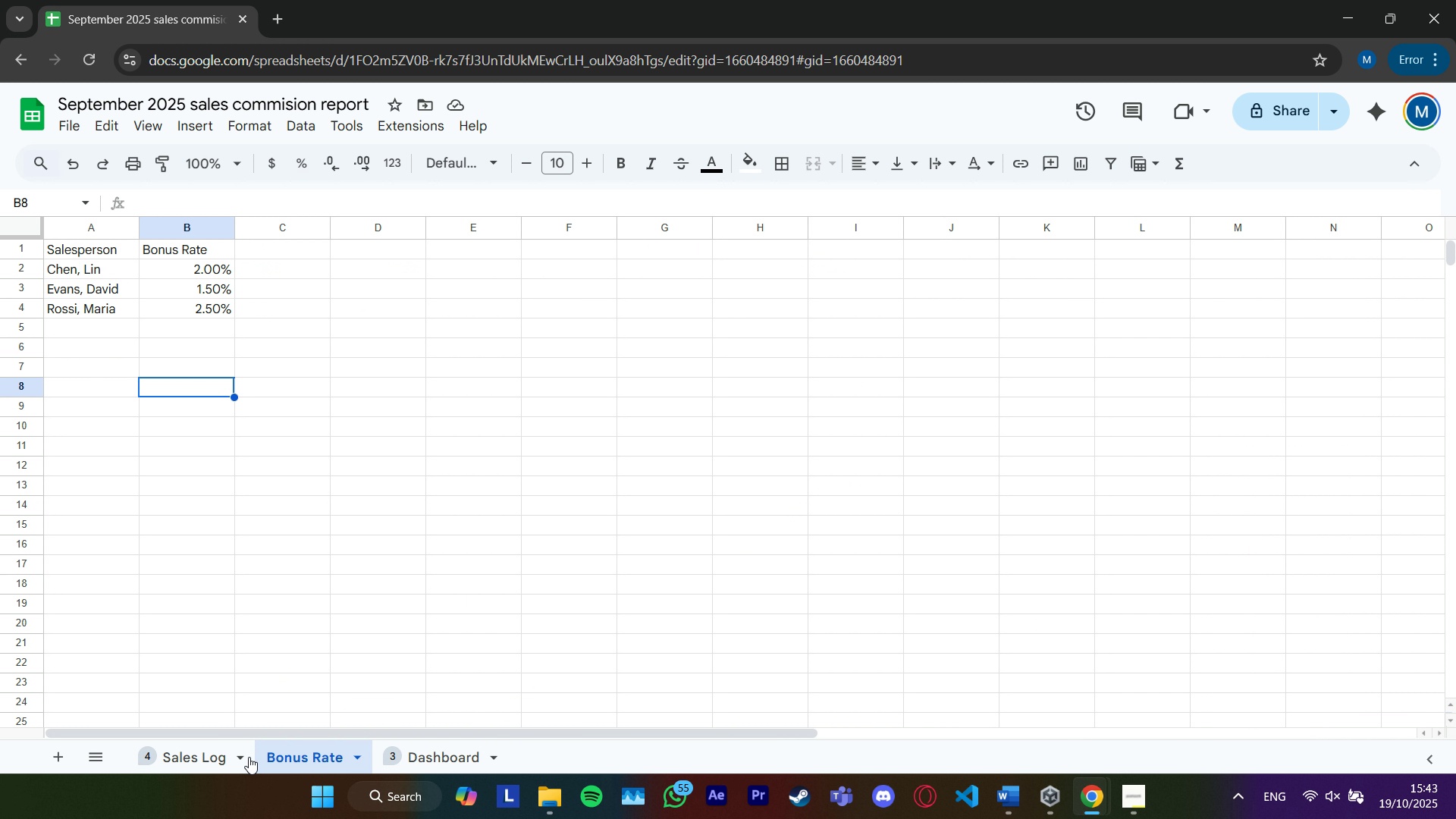 
left_click([168, 752])
 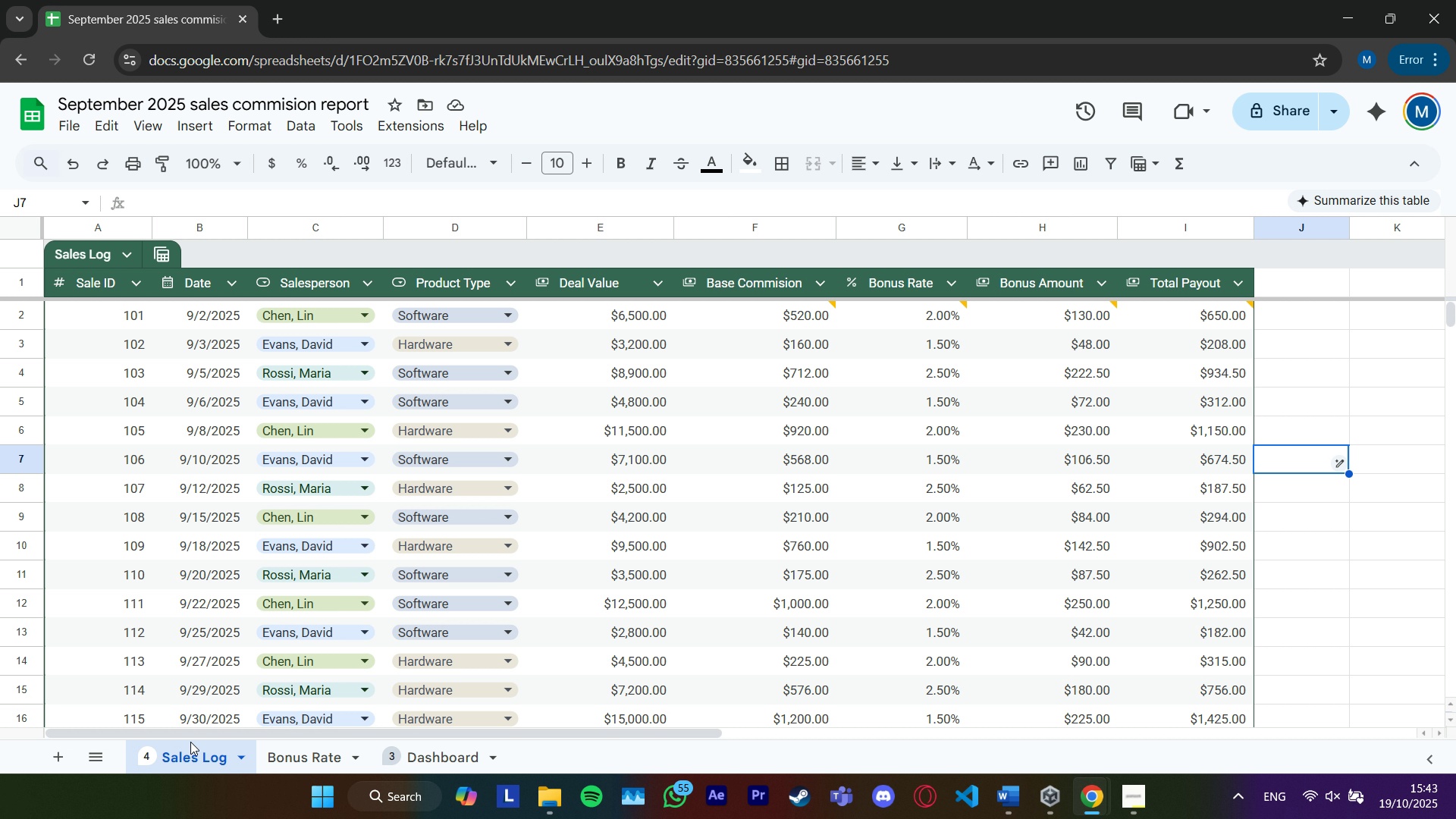 
wait(25.67)
 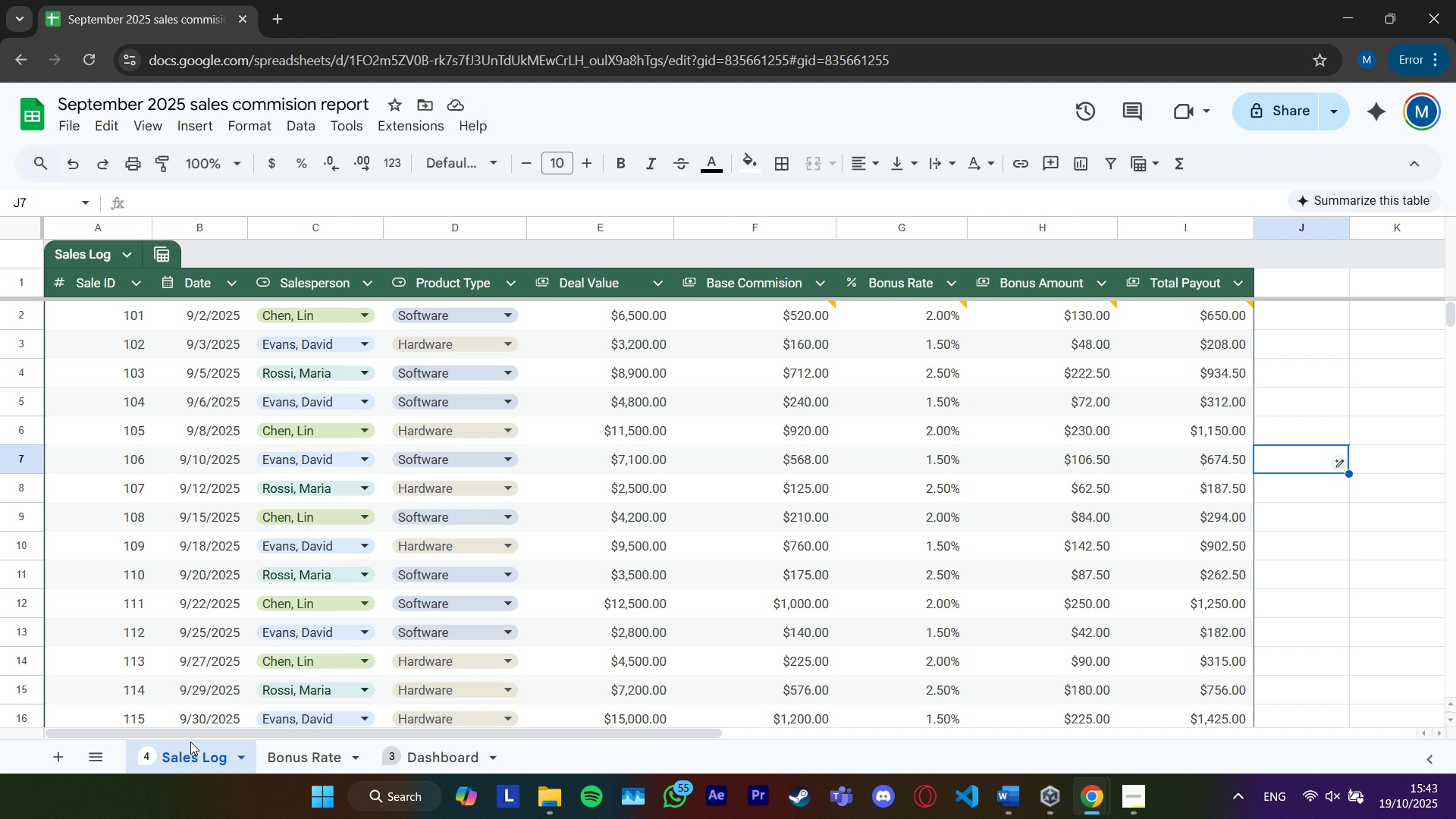 
scroll: coordinate [796, 461], scroll_direction: up, amount: 1.0
 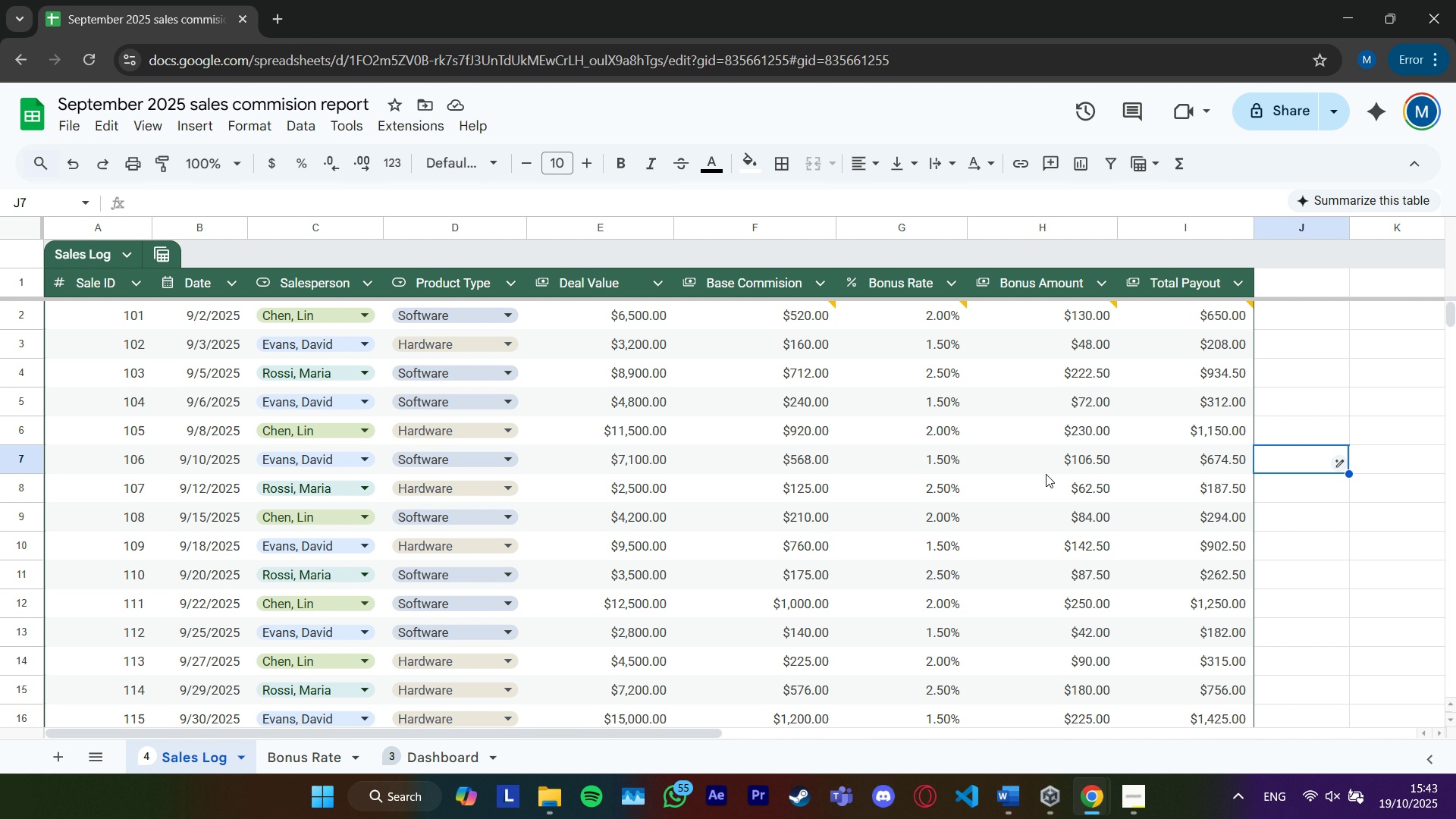 
wait(20.56)
 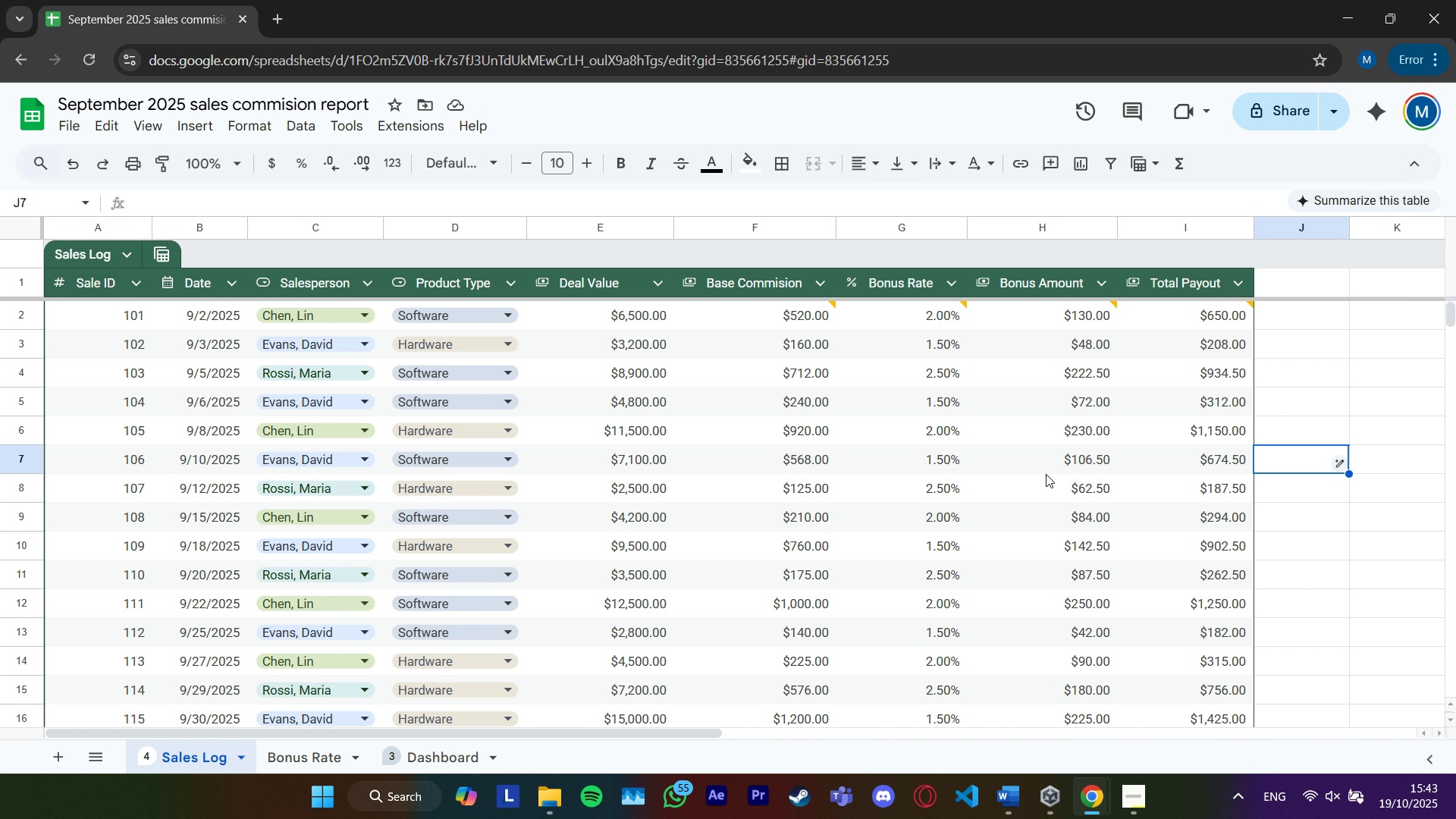 
left_click([334, 758])
 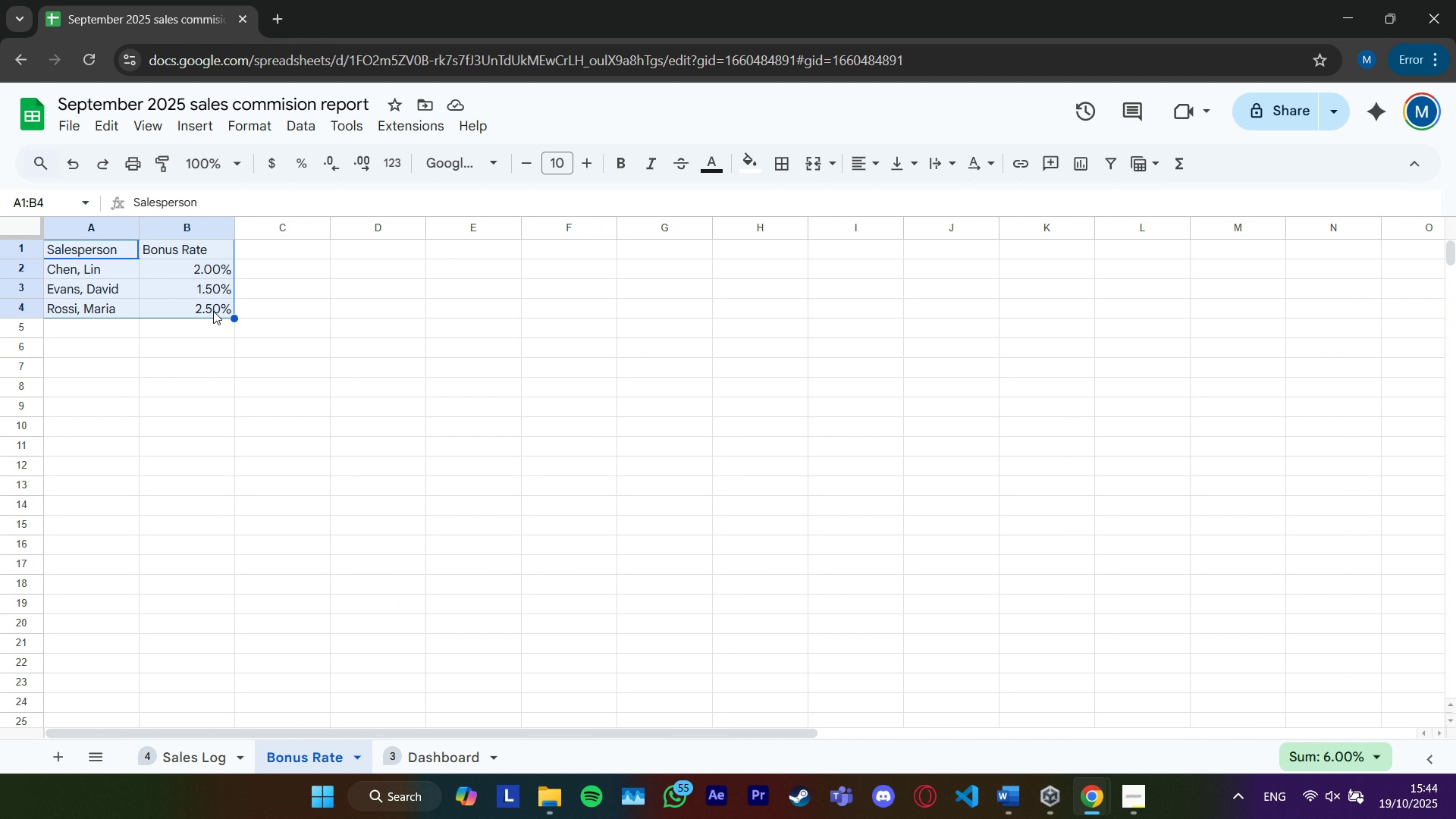 
right_click([205, 308])
 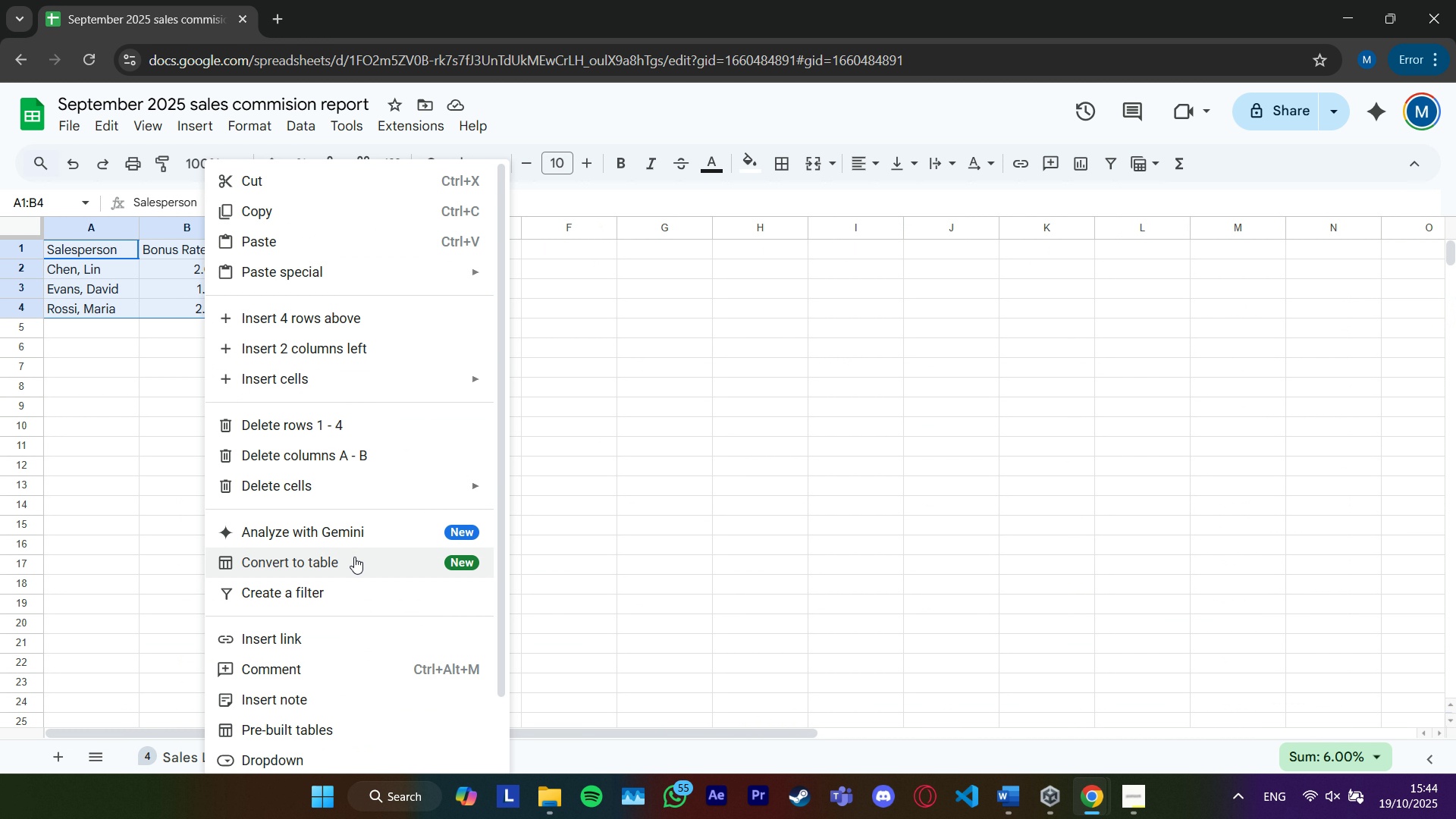 
left_click([354, 557])
 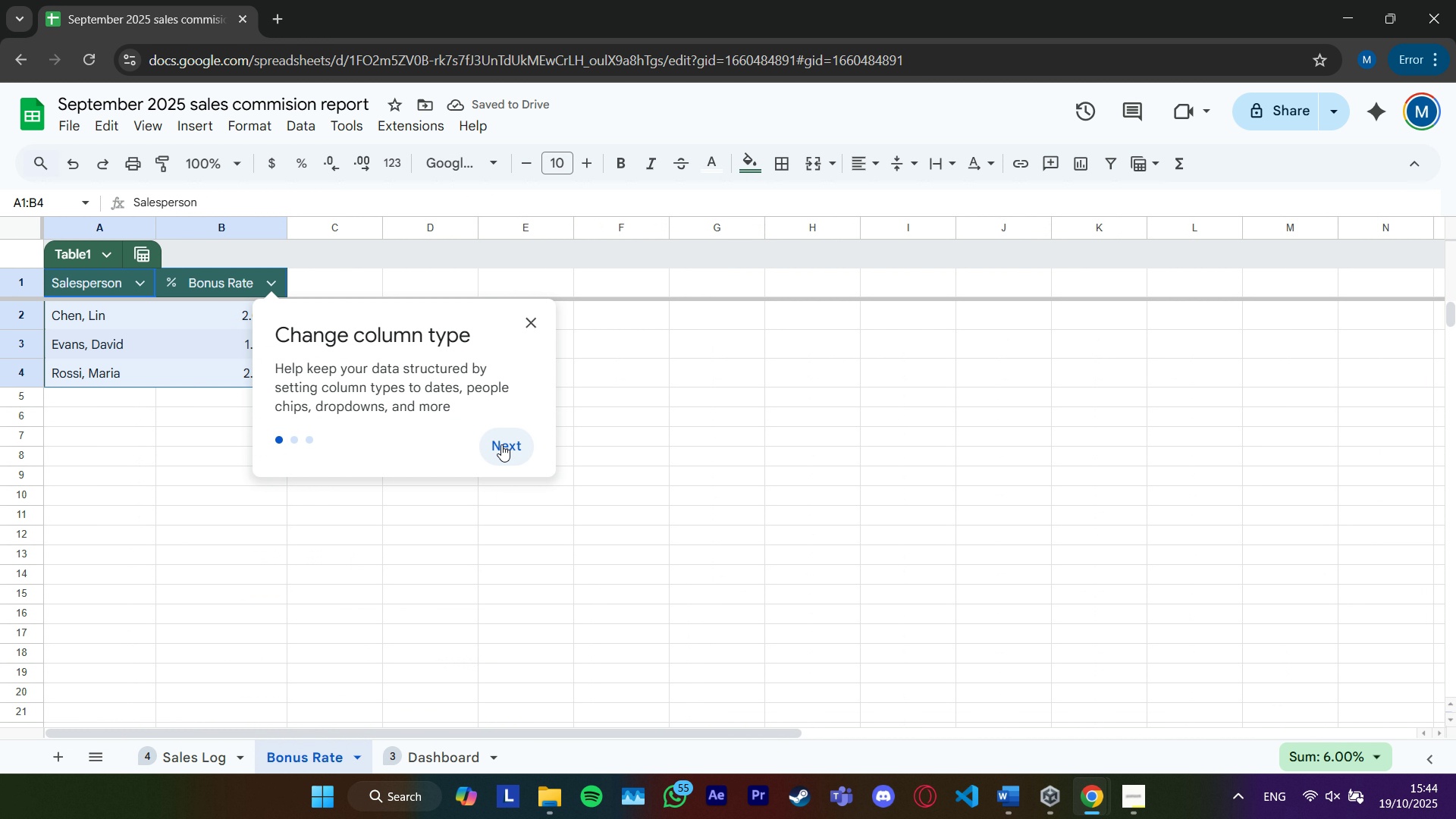 
left_click([501, 444])
 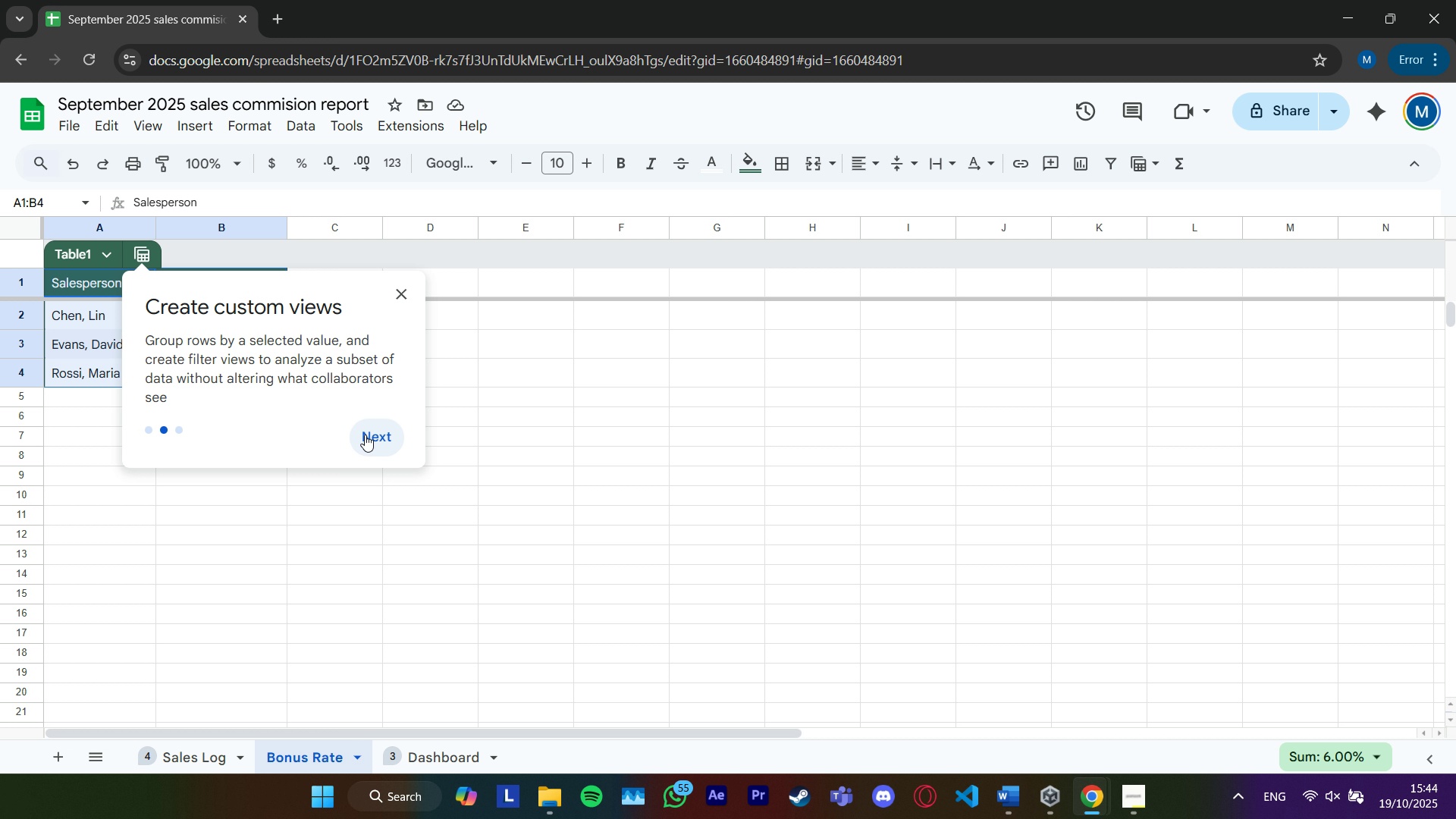 
left_click([365, 435])
 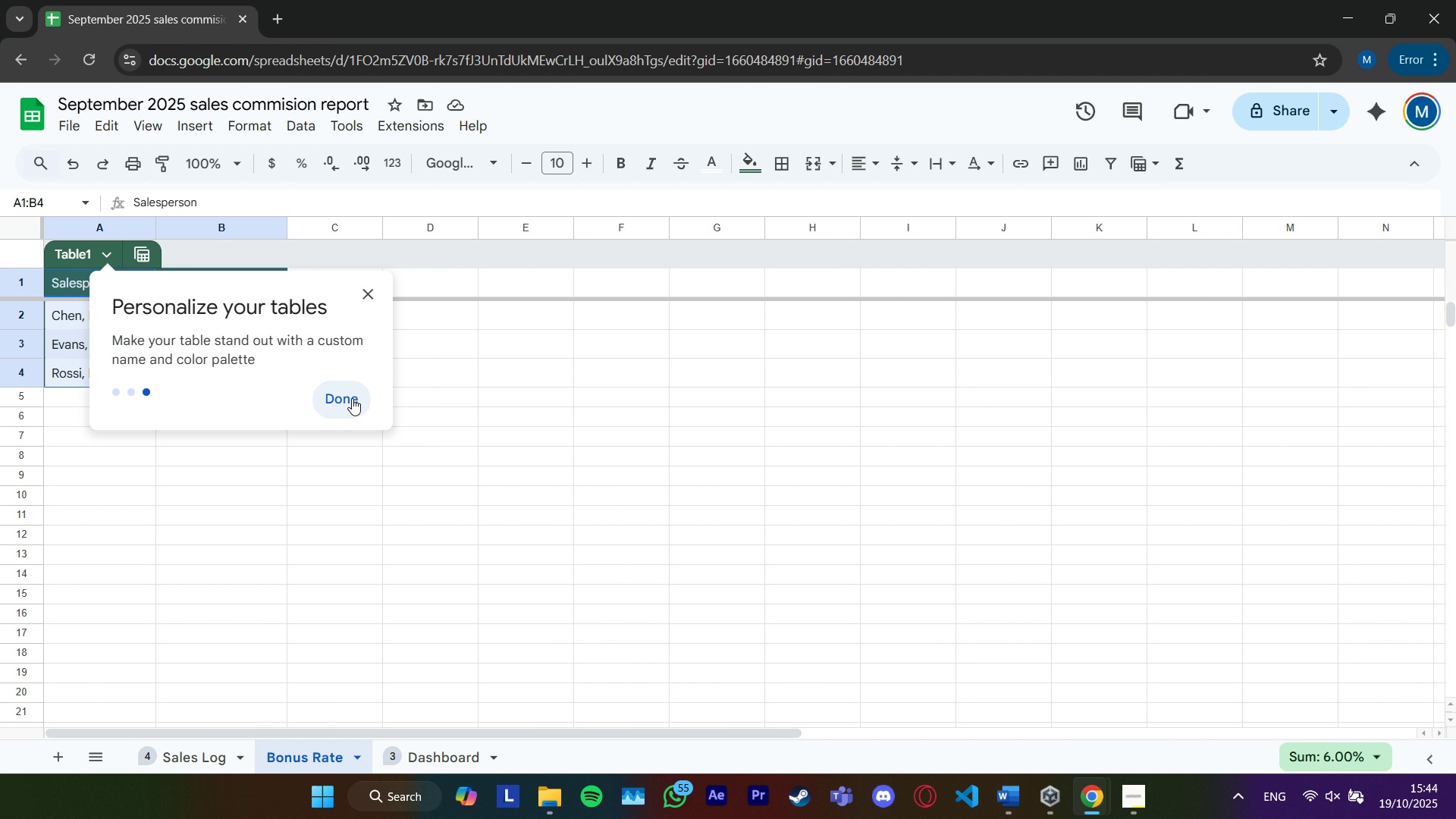 
left_click([352, 398])
 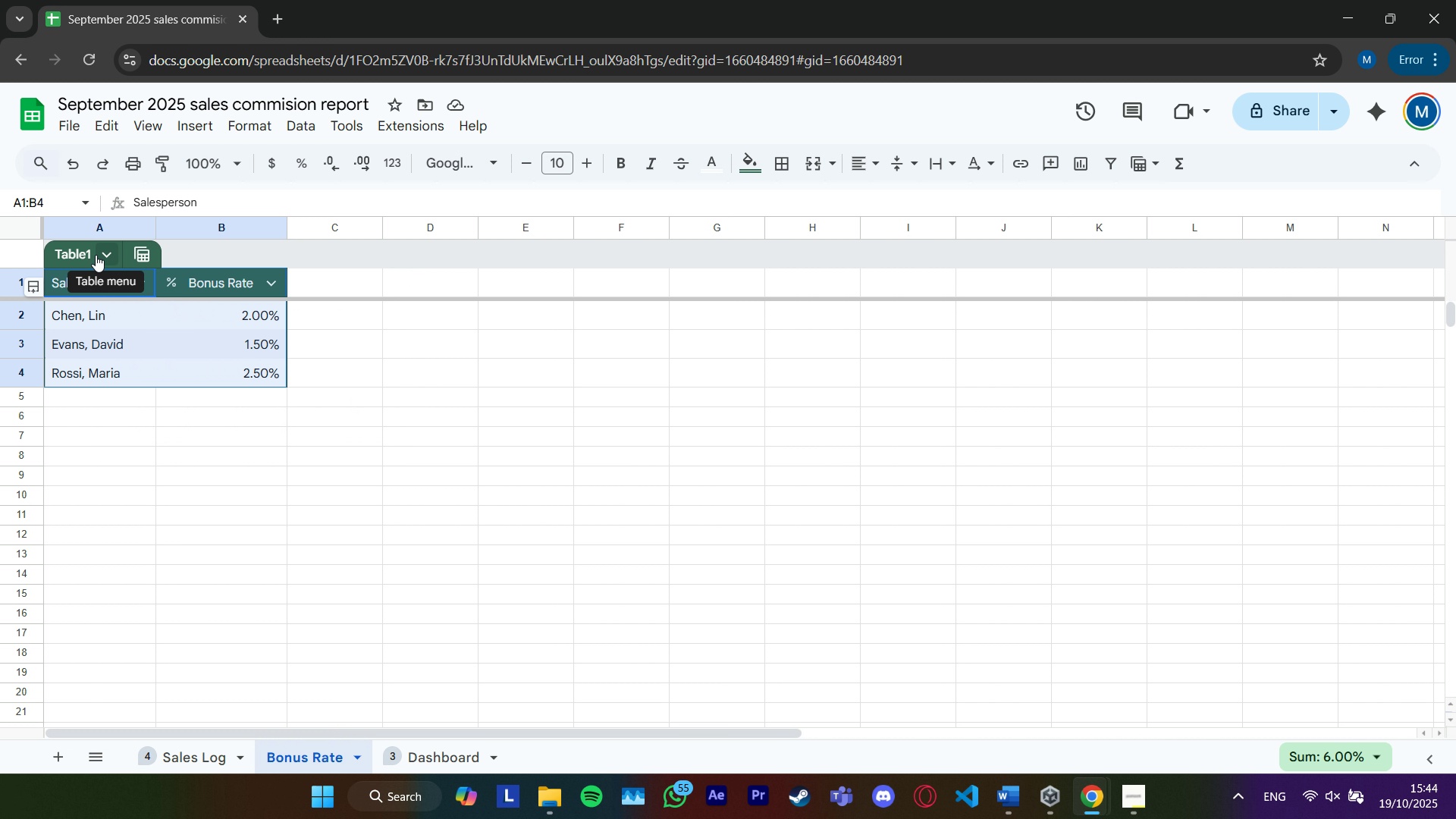 
left_click([78, 252])
 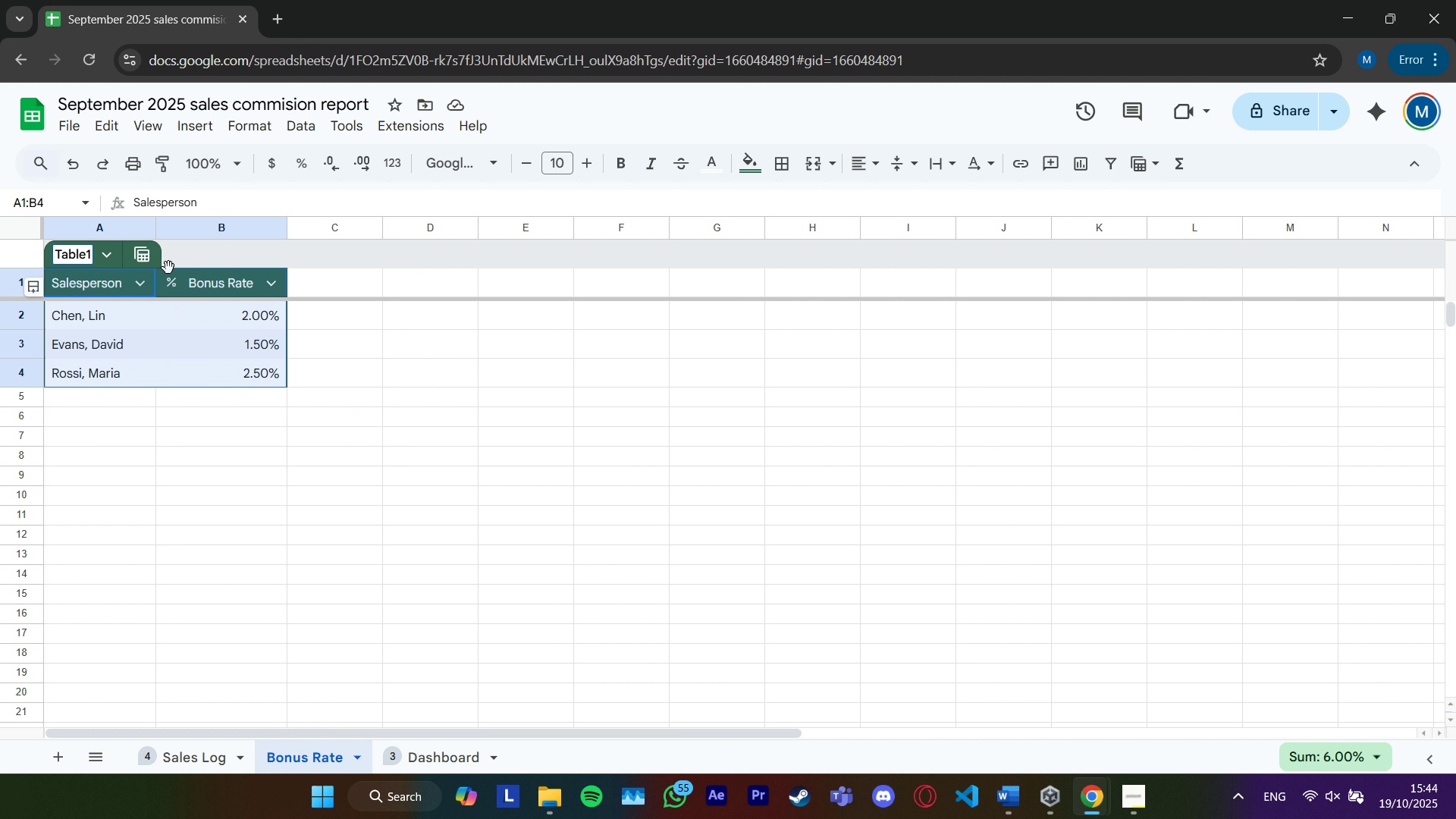 
key(ArrowRight)
 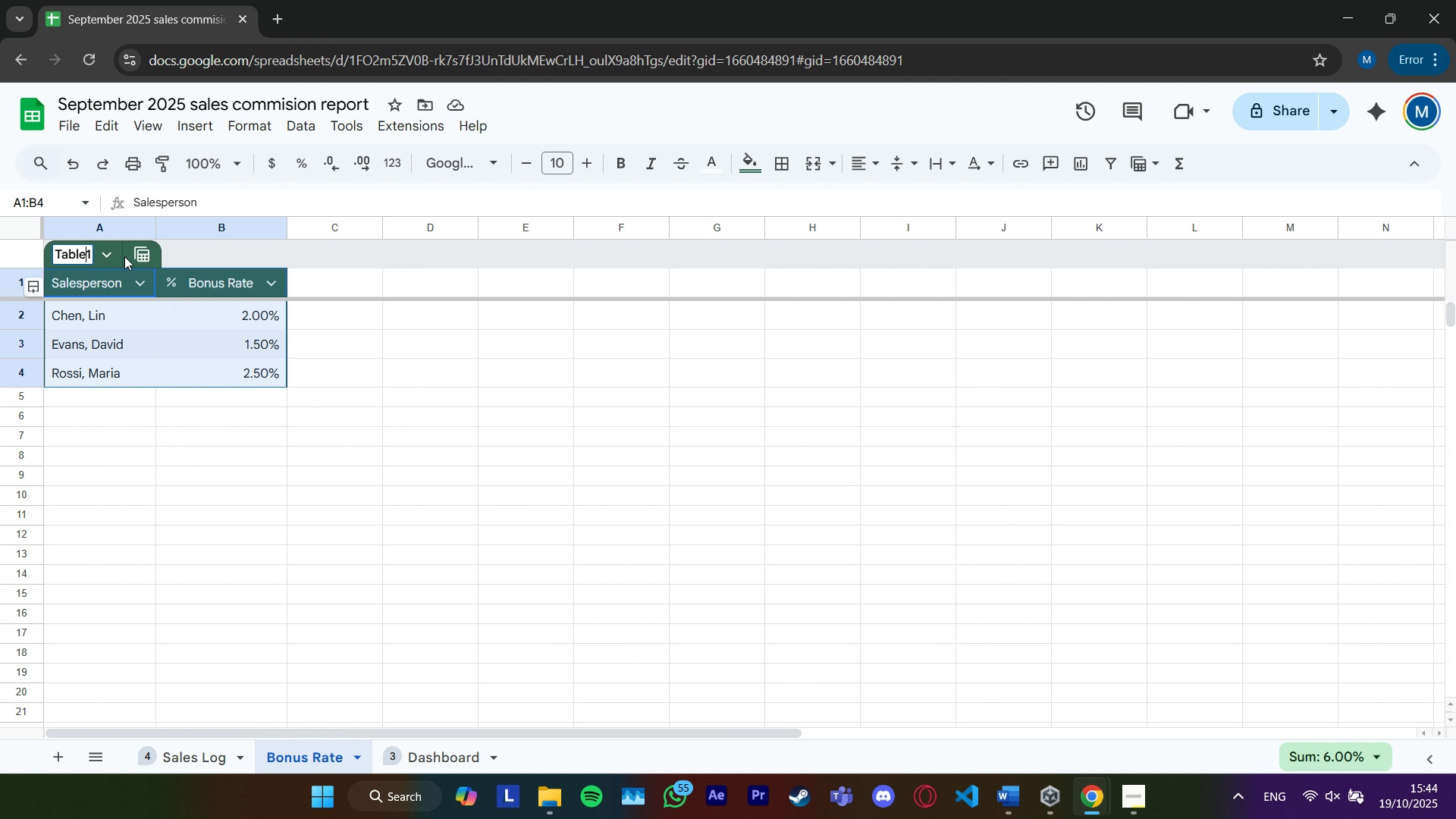 
left_click([106, 249])
 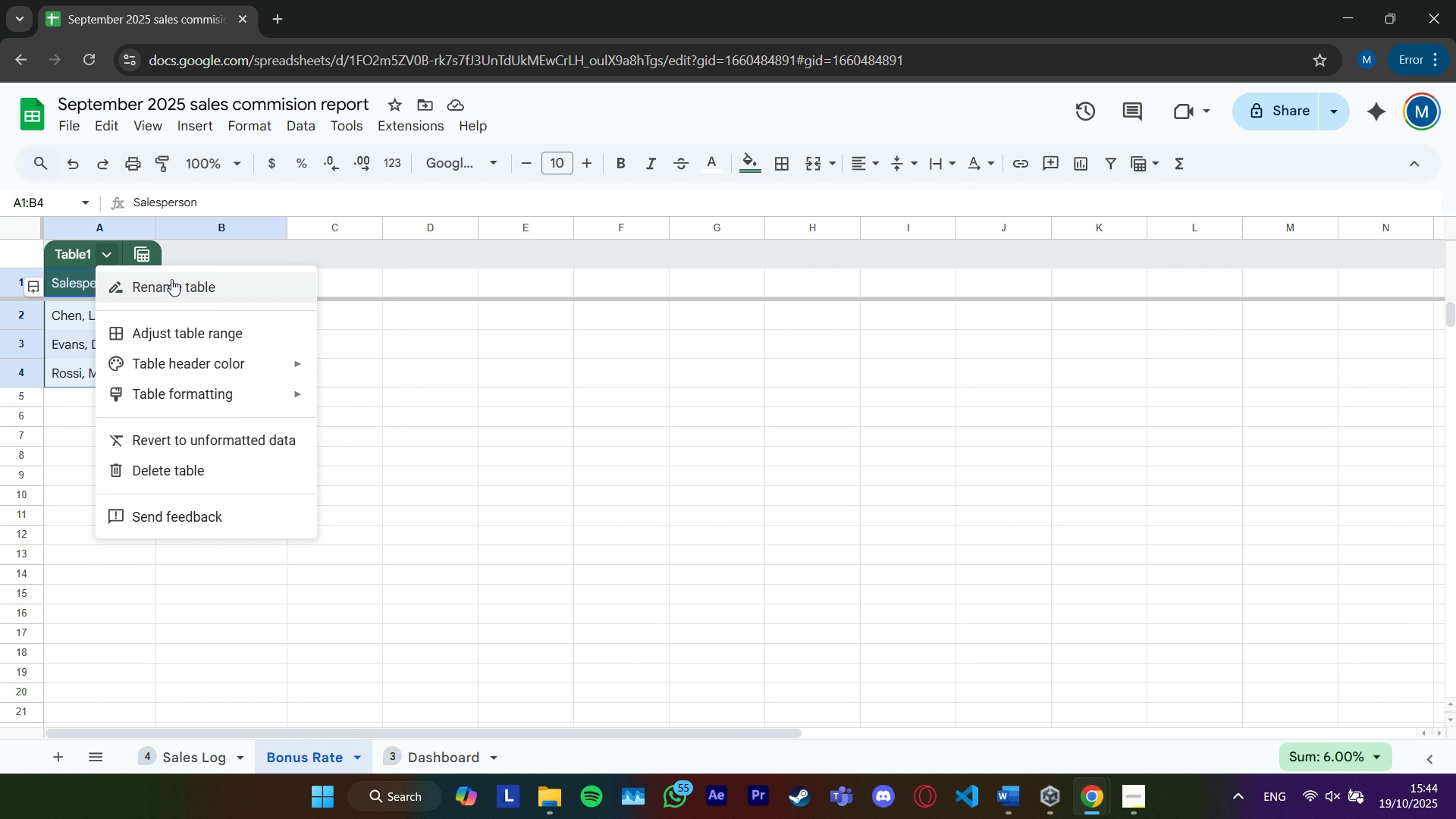 
left_click([179, 281])
 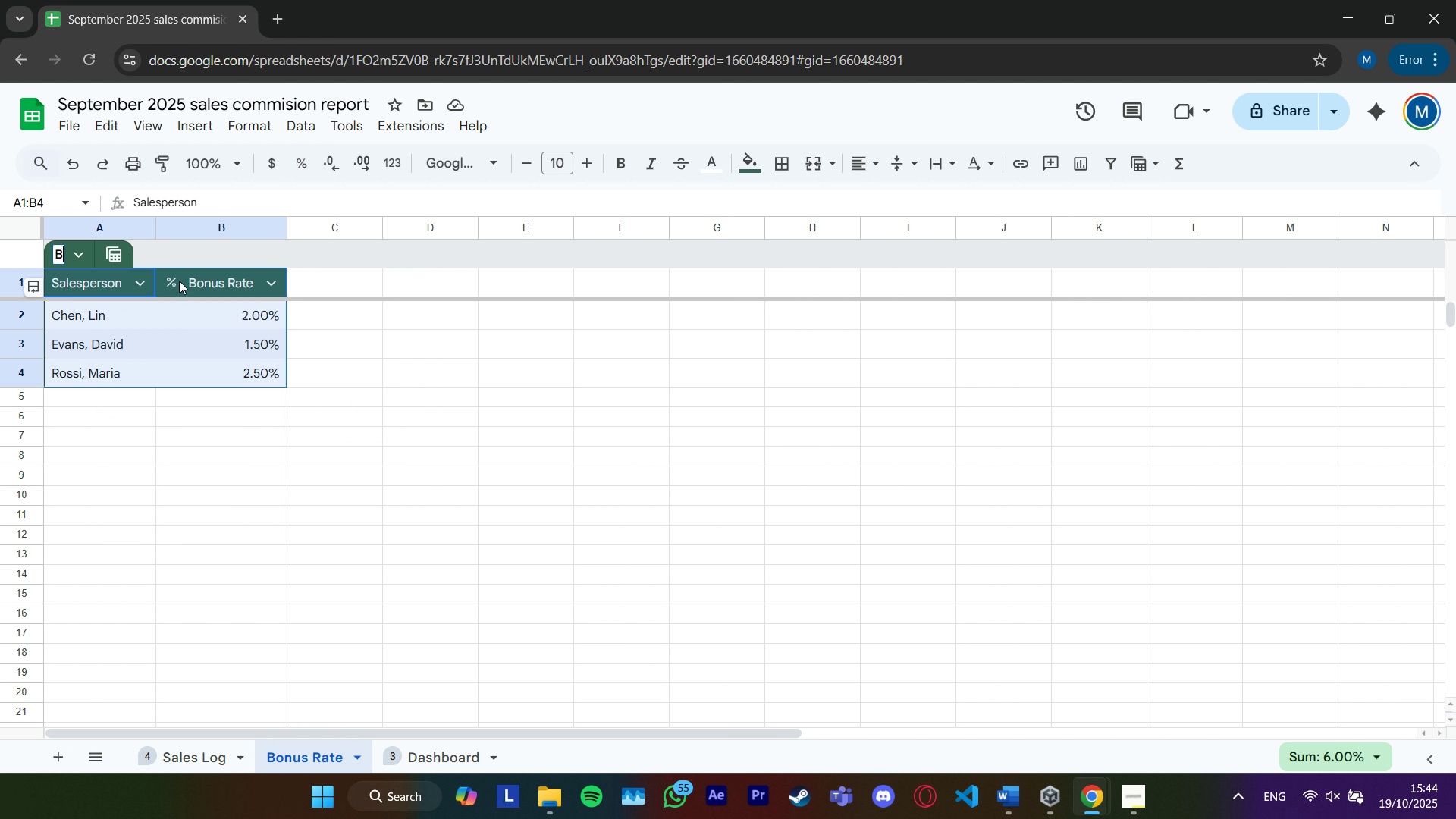 
type(Bonus Rate)
 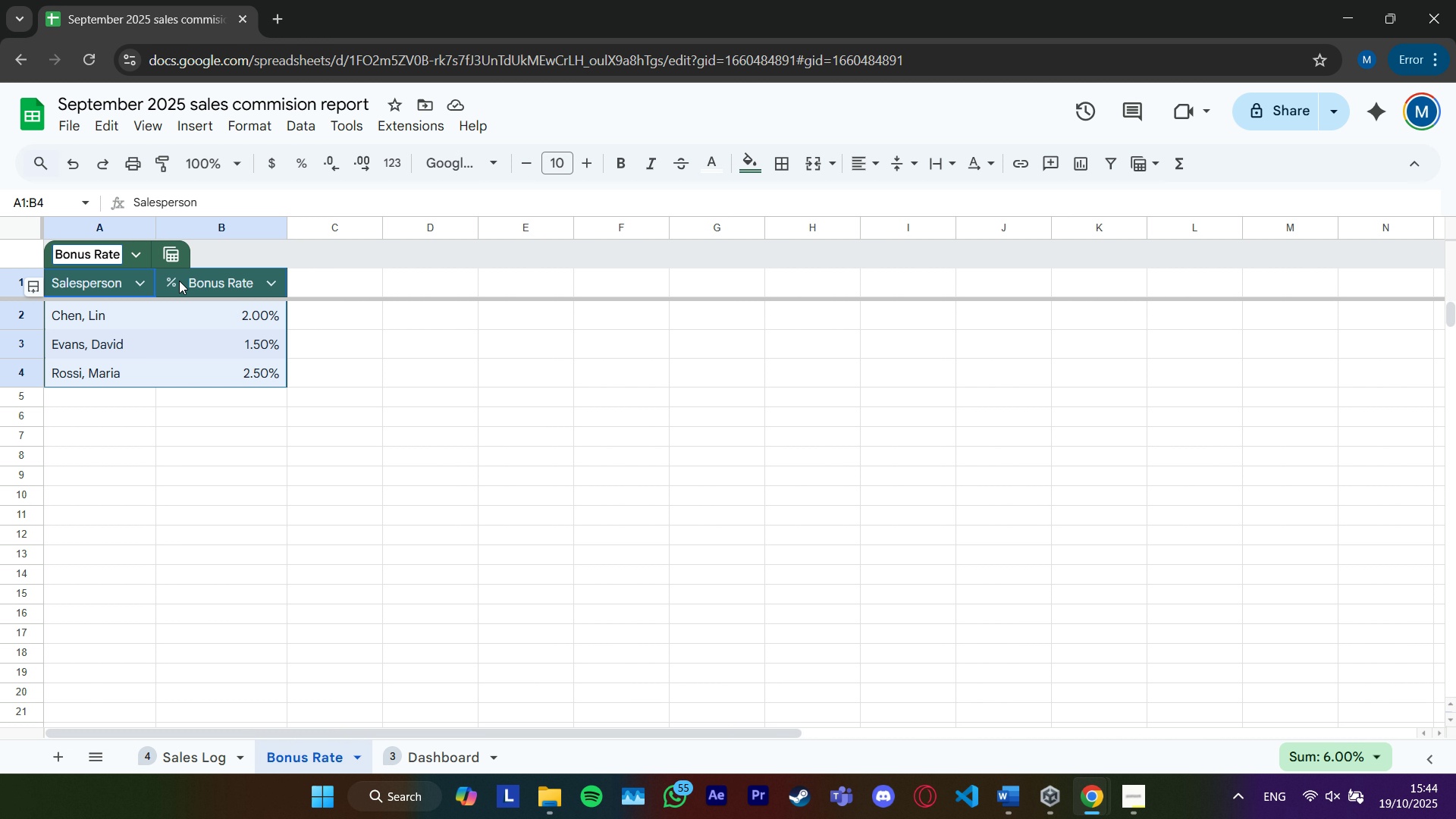 
key(Enter)
 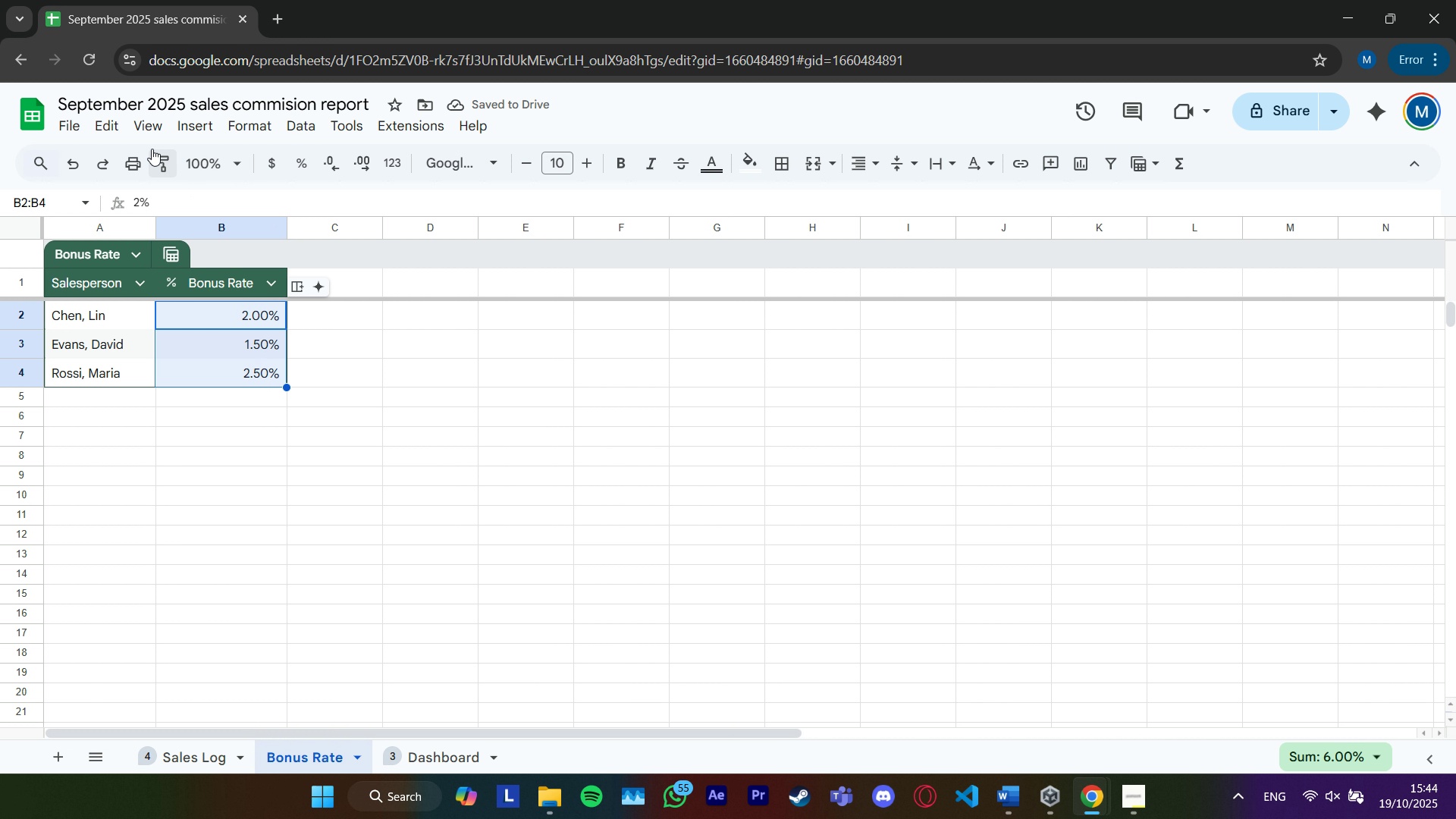 
wait(5.09)
 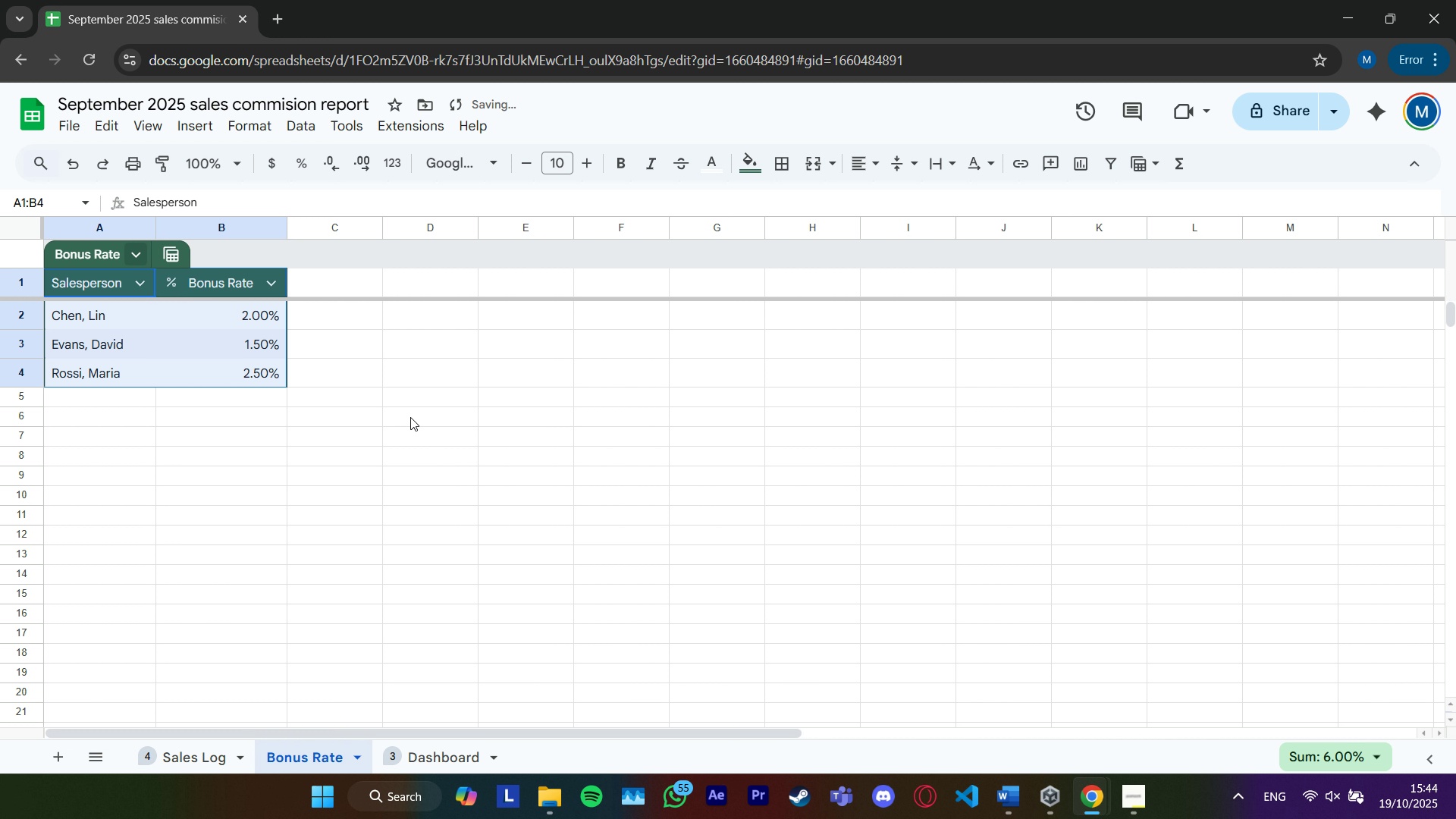 
left_click([340, 208])
 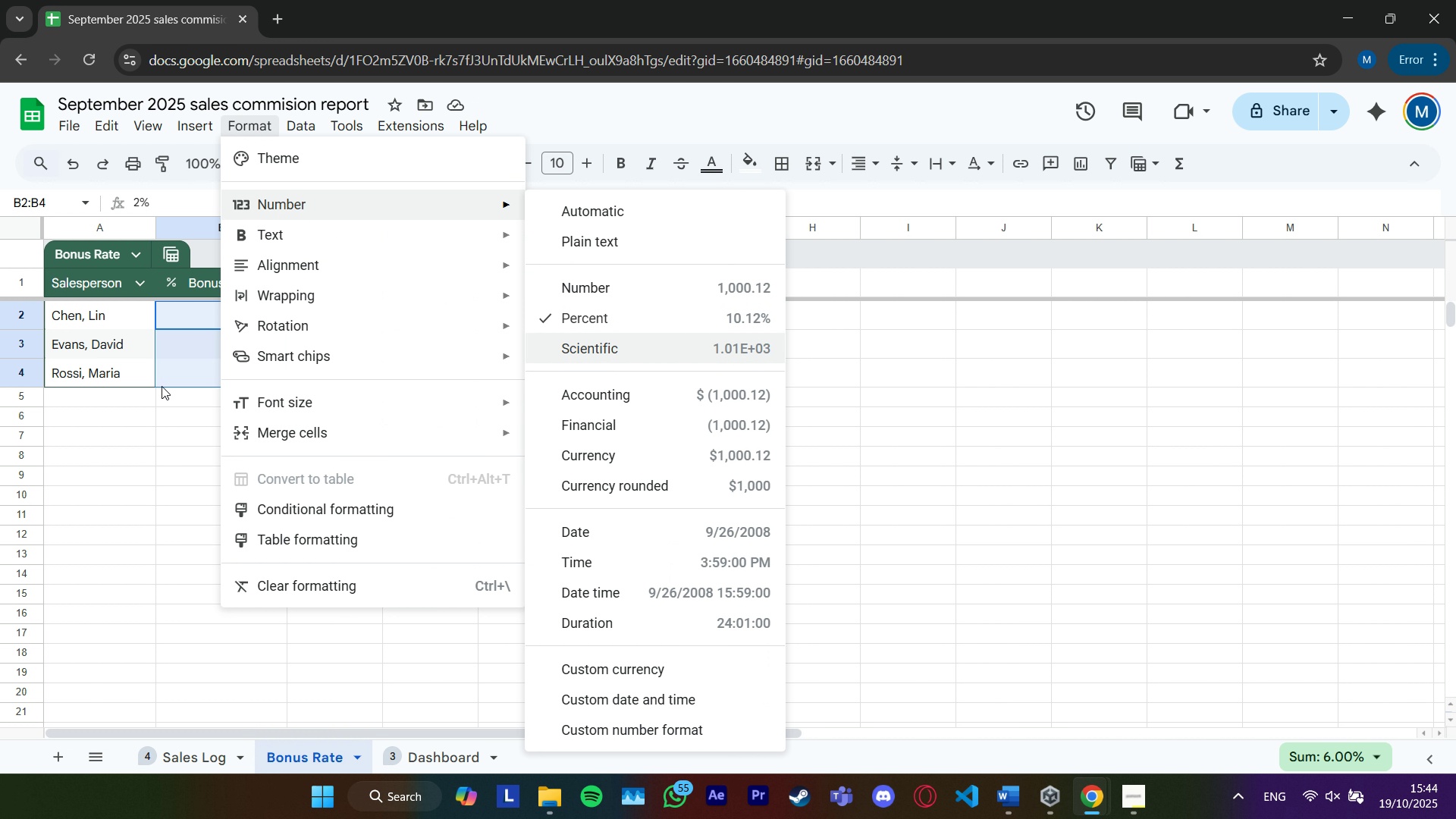 
left_click([120, 398])
 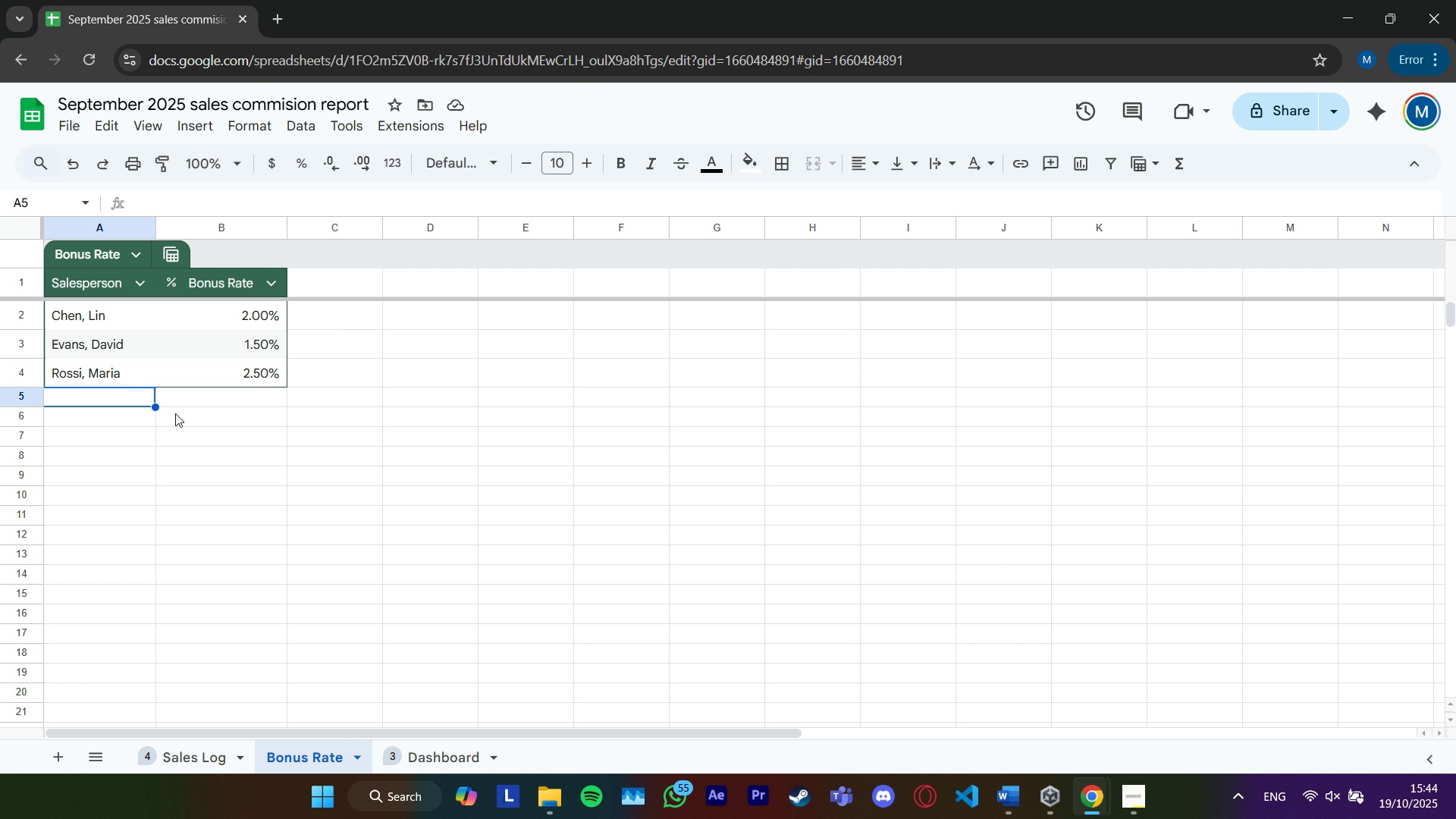 
wait(10.59)
 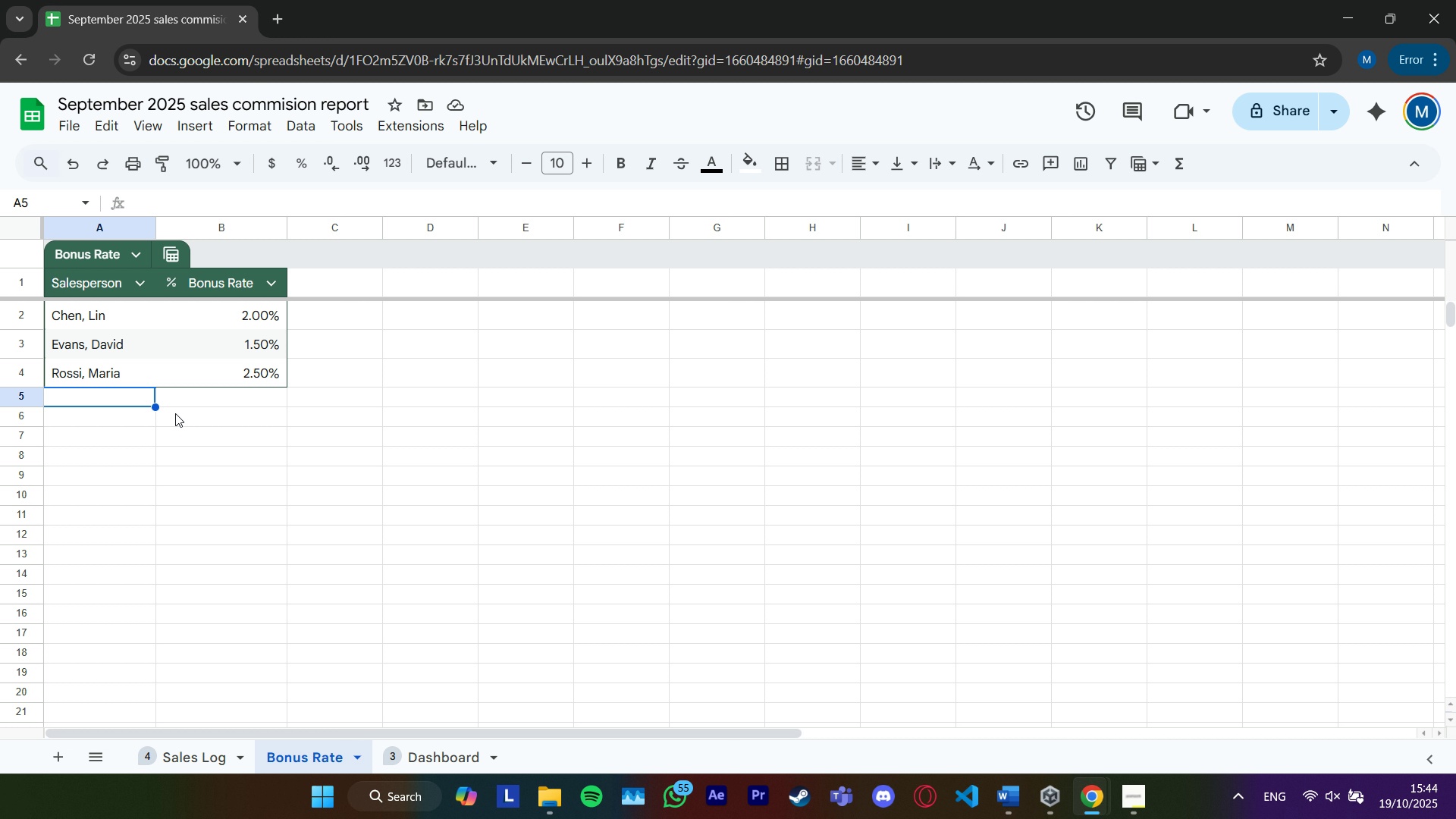 
left_click([1144, 730])